 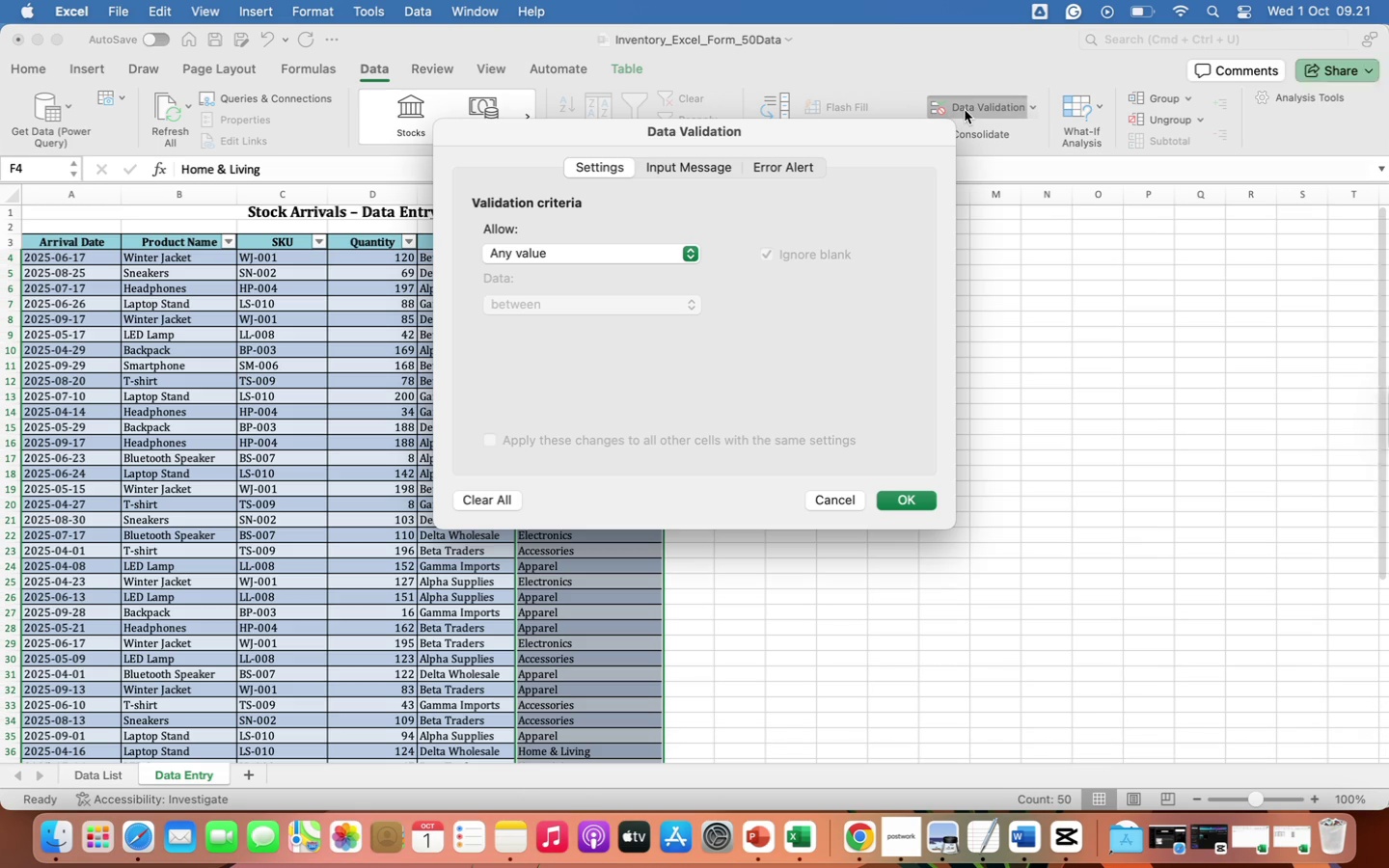 
left_click([574, 252])
 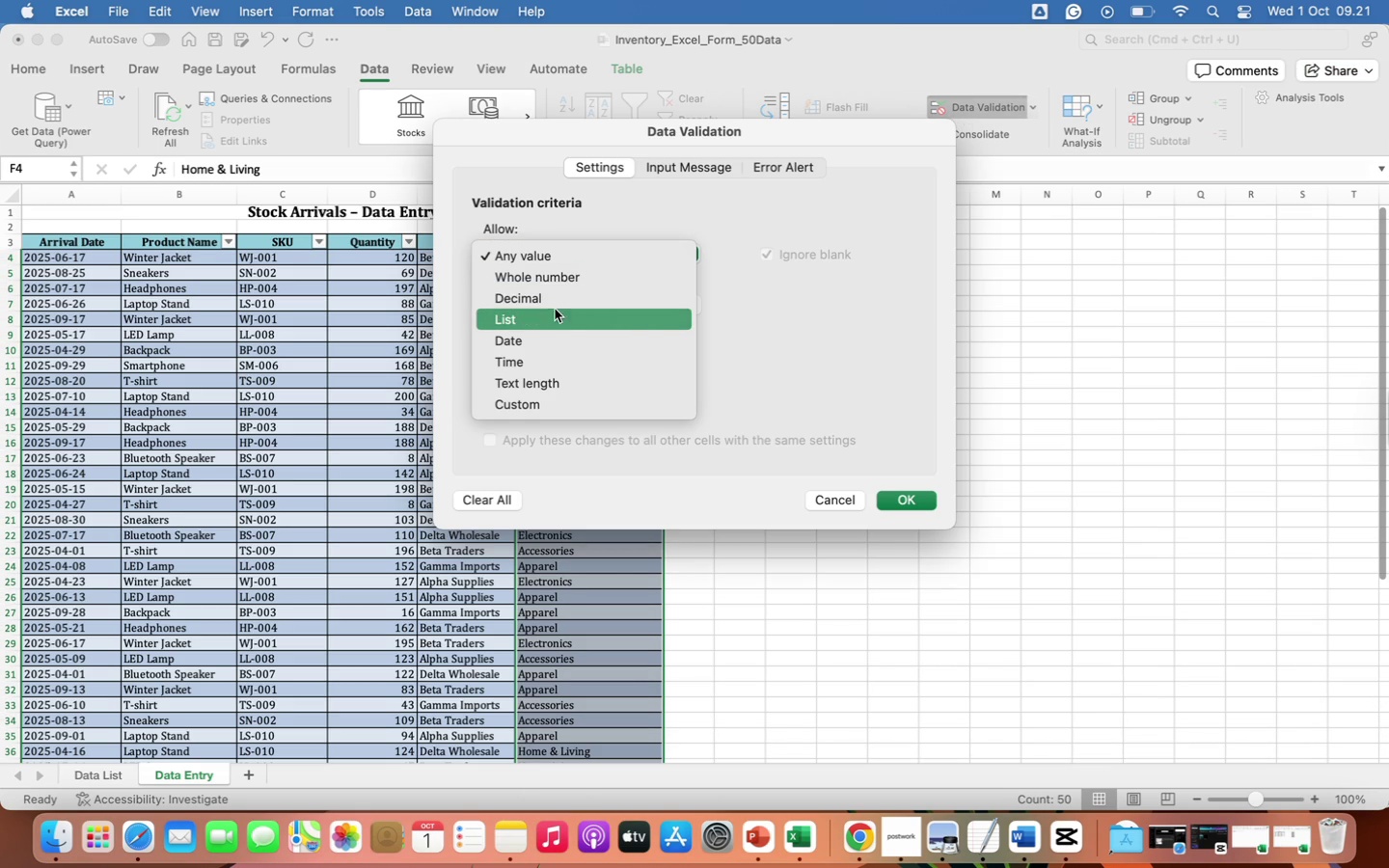 
left_click([553, 318])
 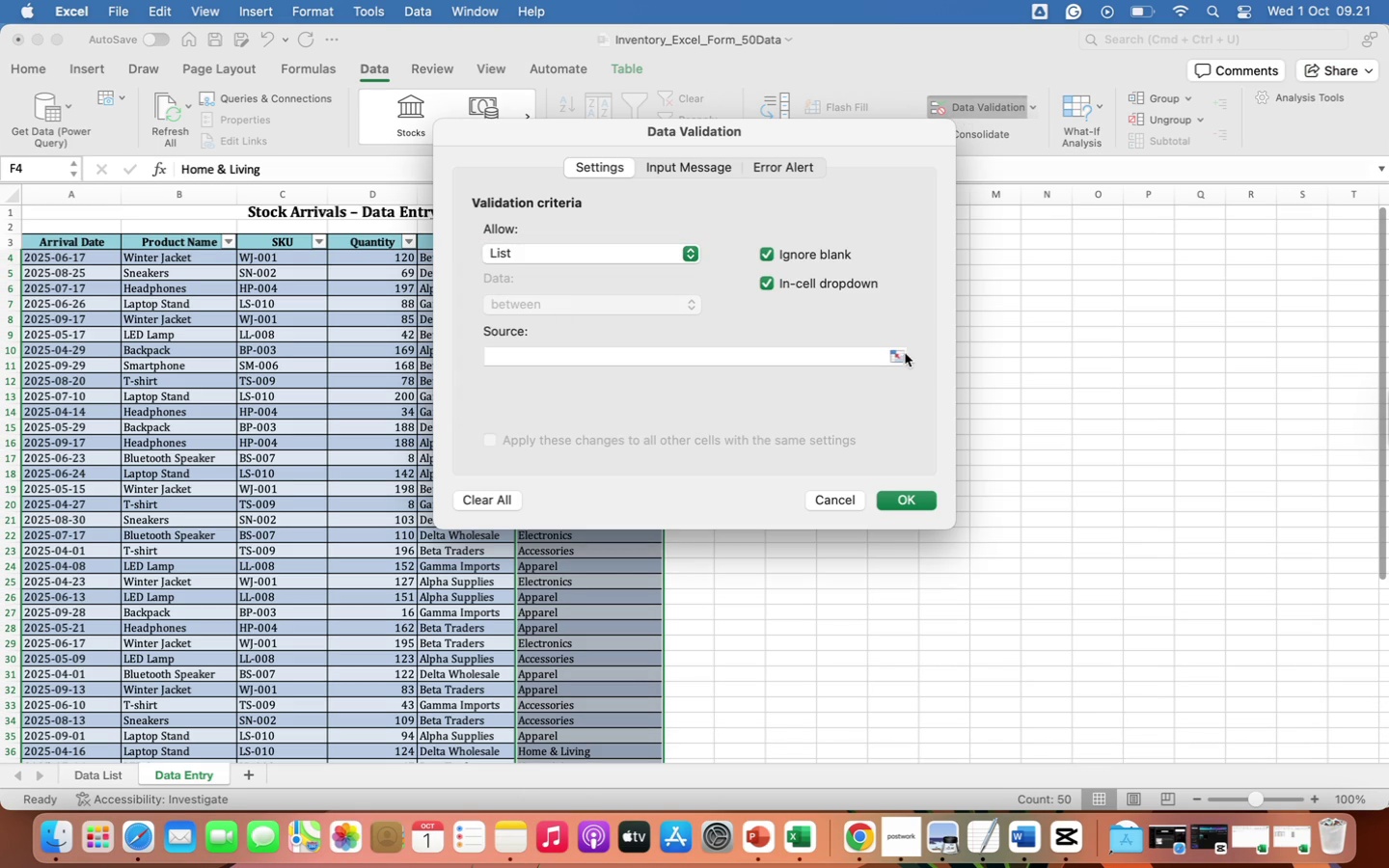 
left_click([896, 356])
 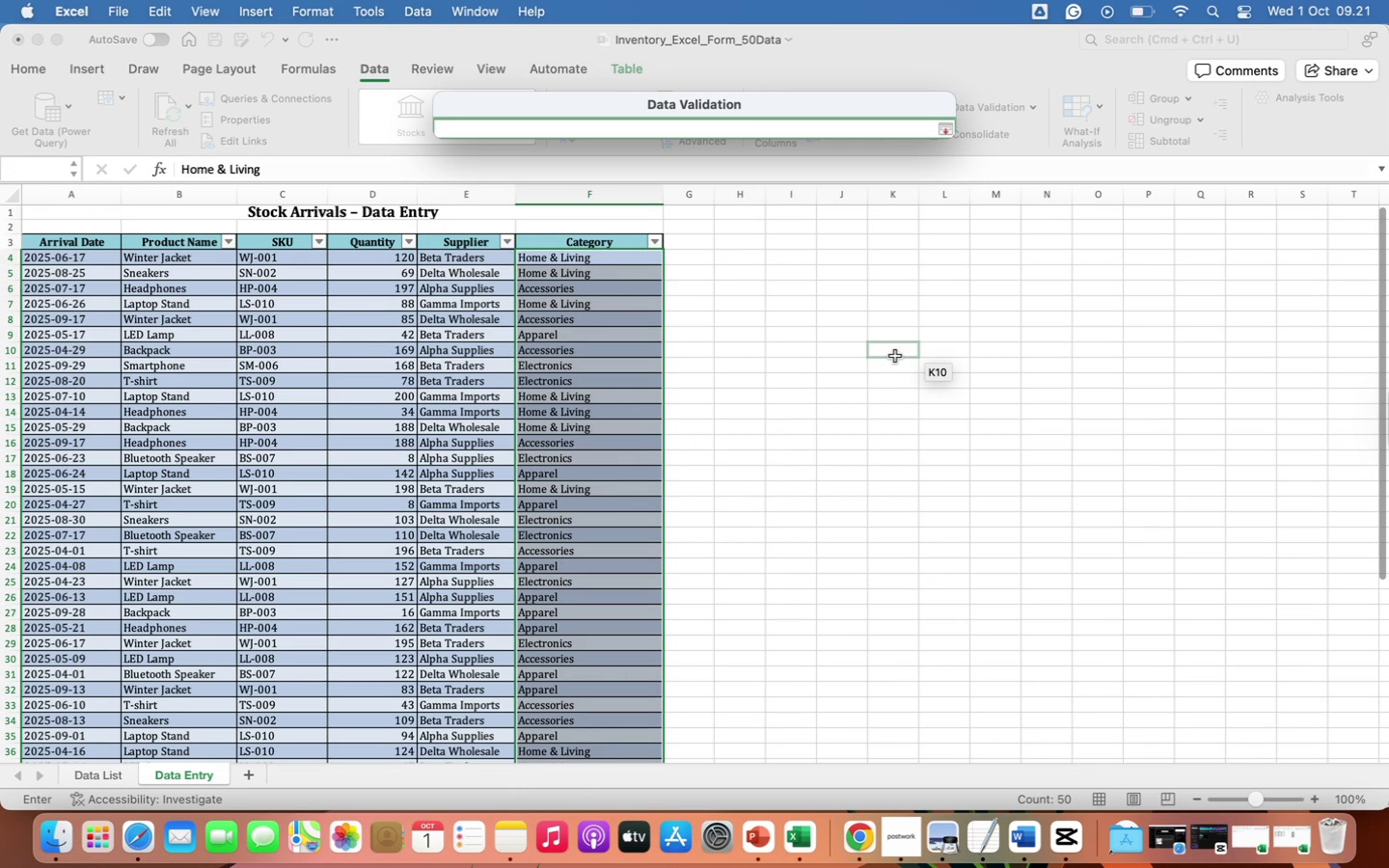 
wait(8.24)
 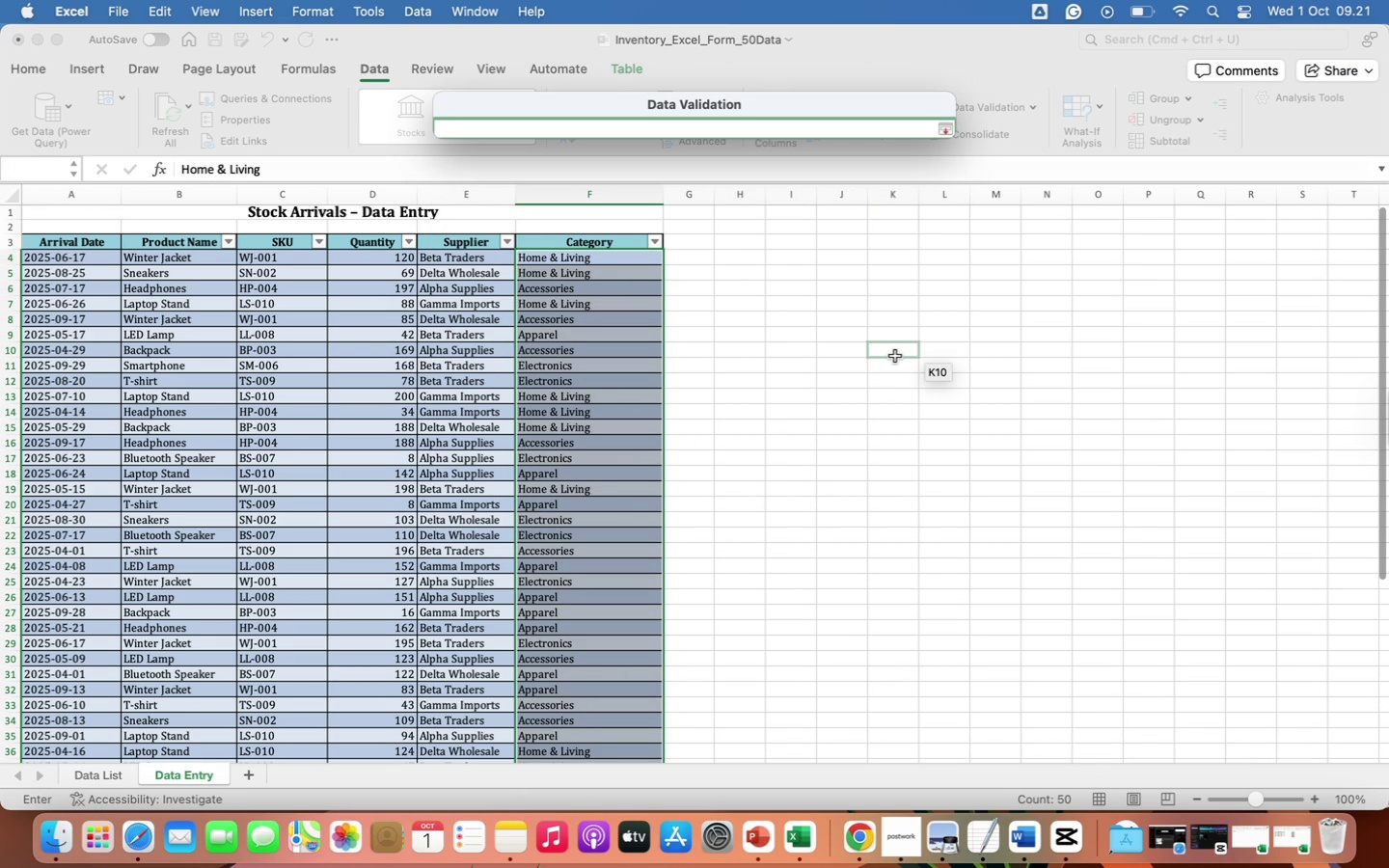 
left_click([93, 774])